 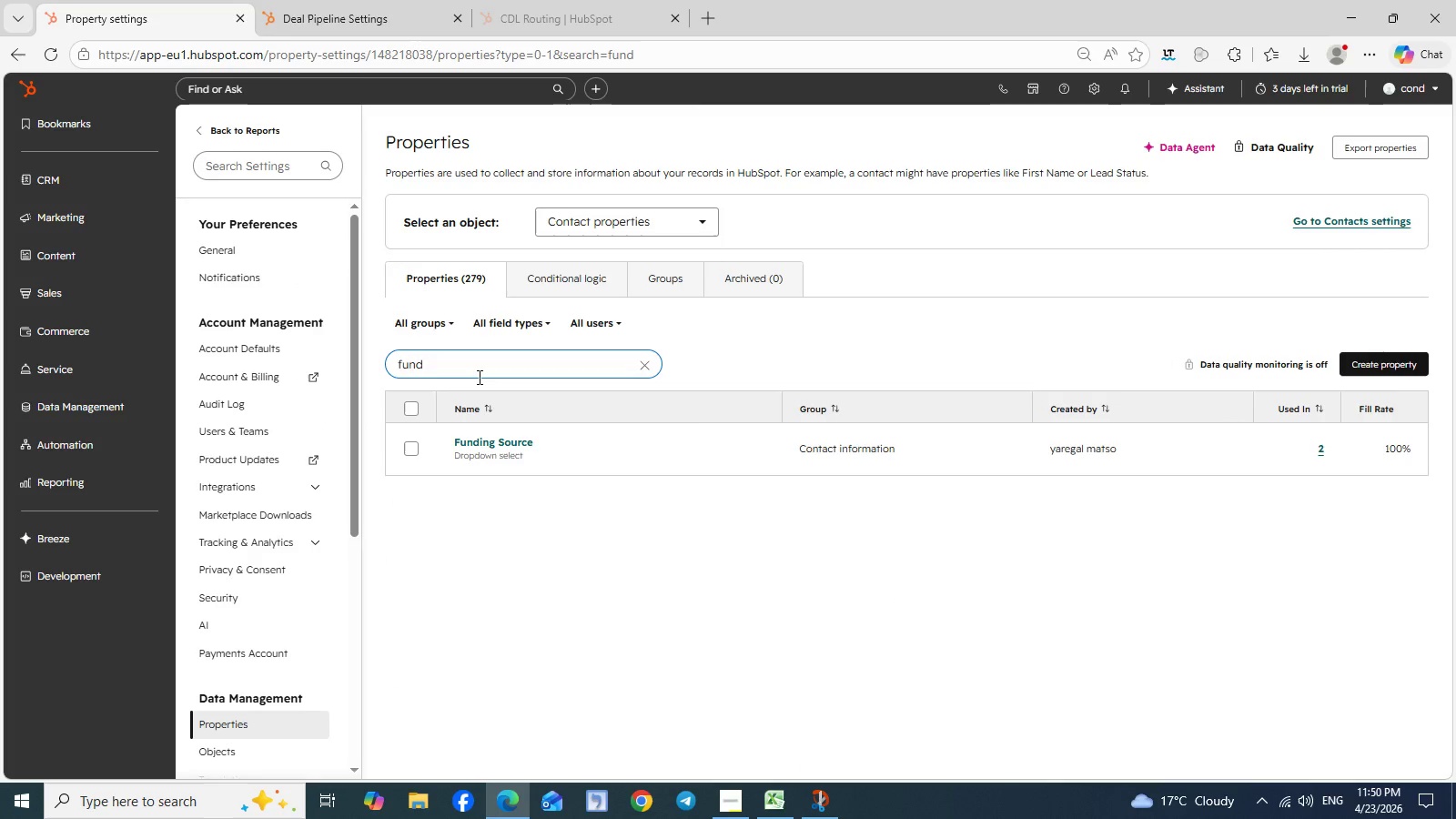 
left_click([748, 452])
 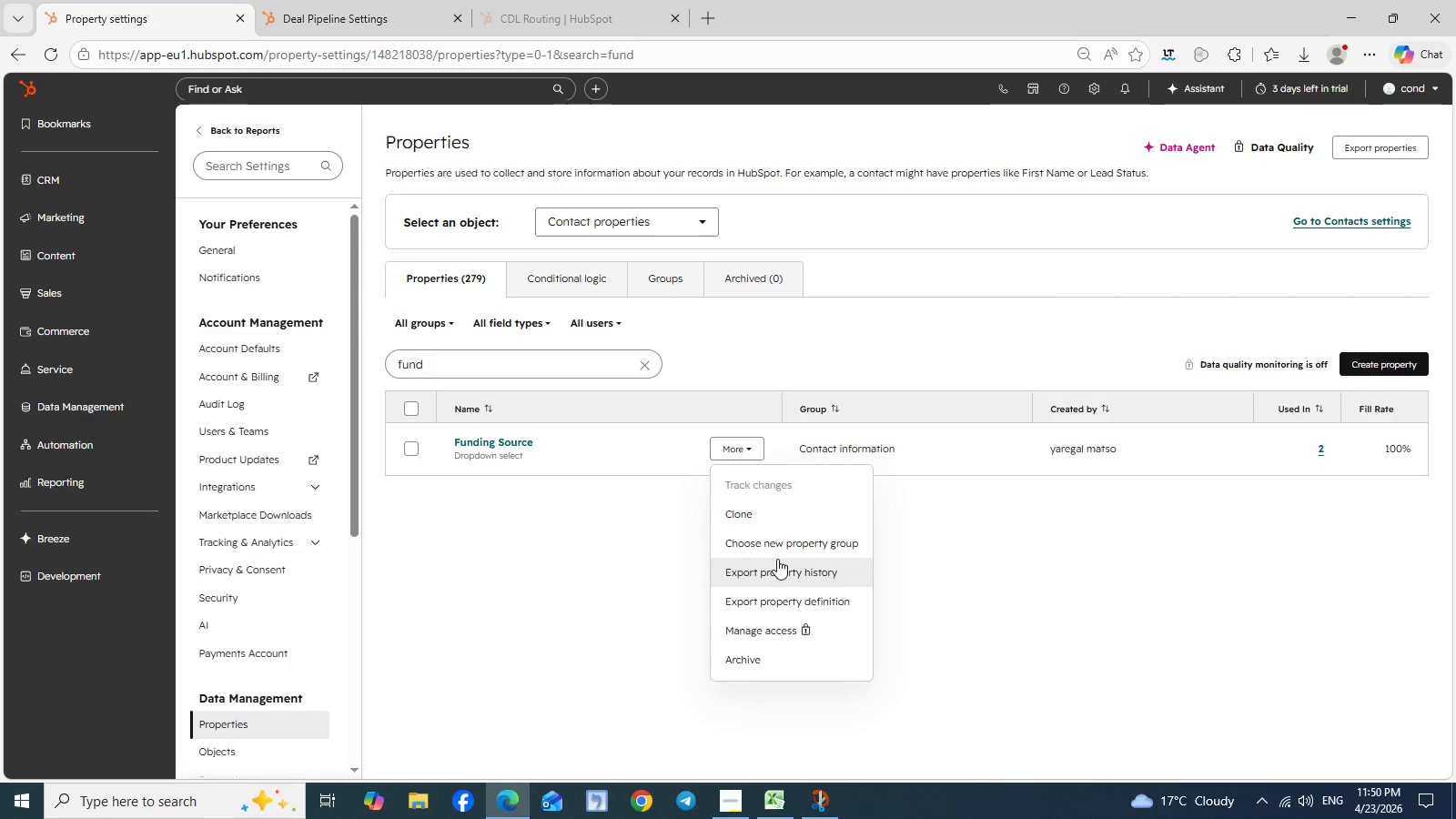 
left_click([781, 549])
 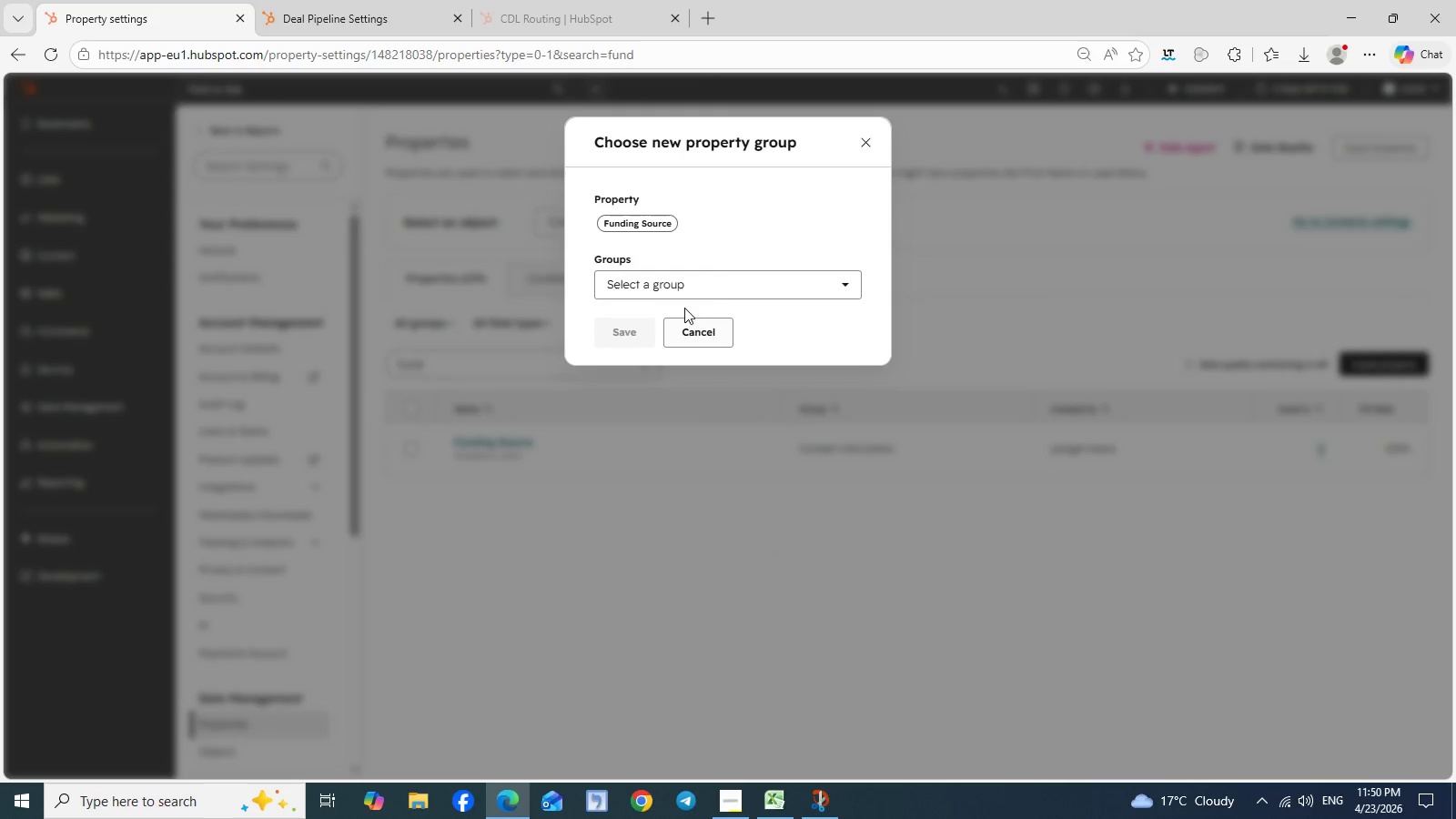 
left_click([706, 286])
 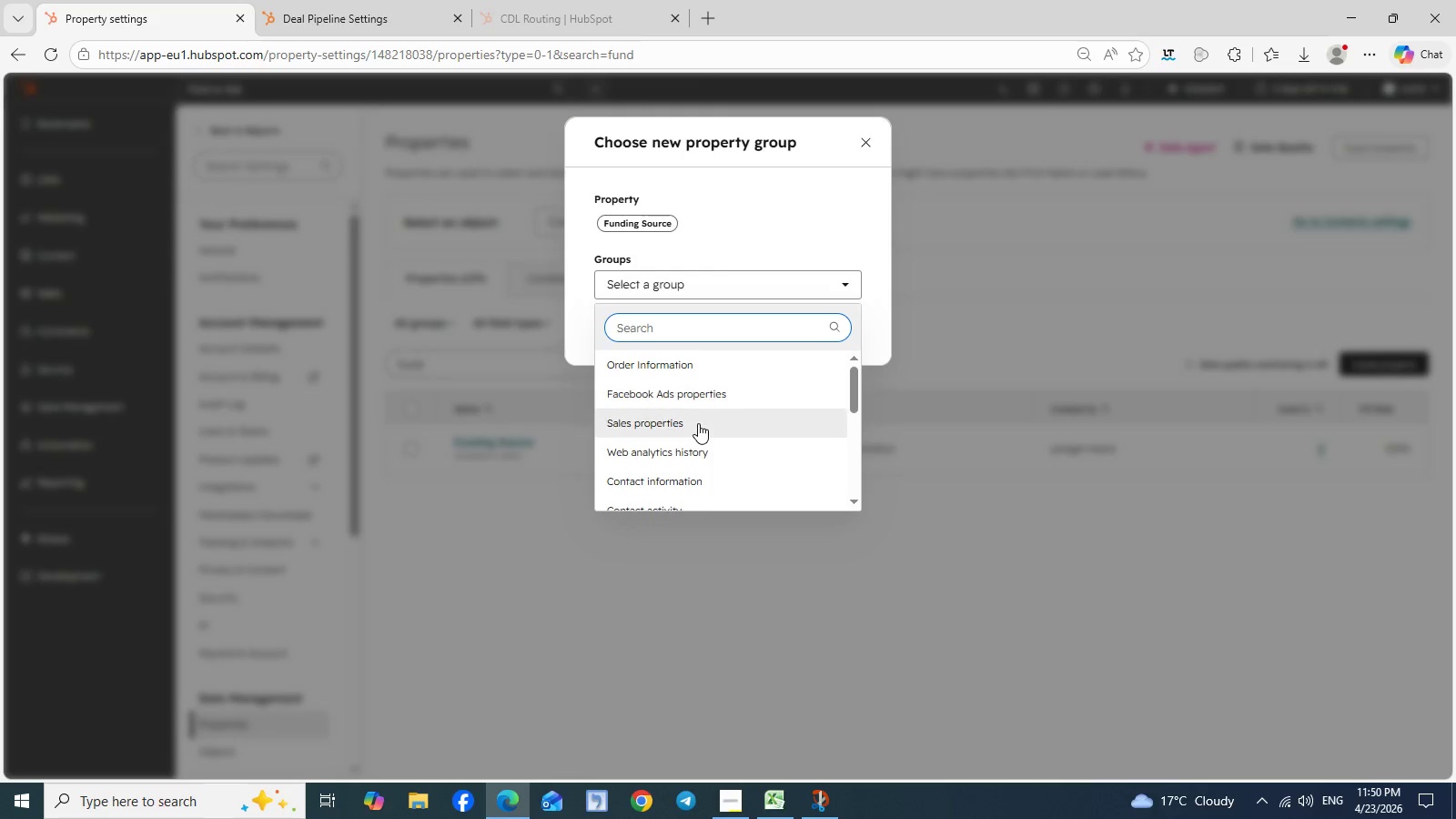 
scroll: coordinate [698, 422], scroll_direction: down, amount: 1.0
 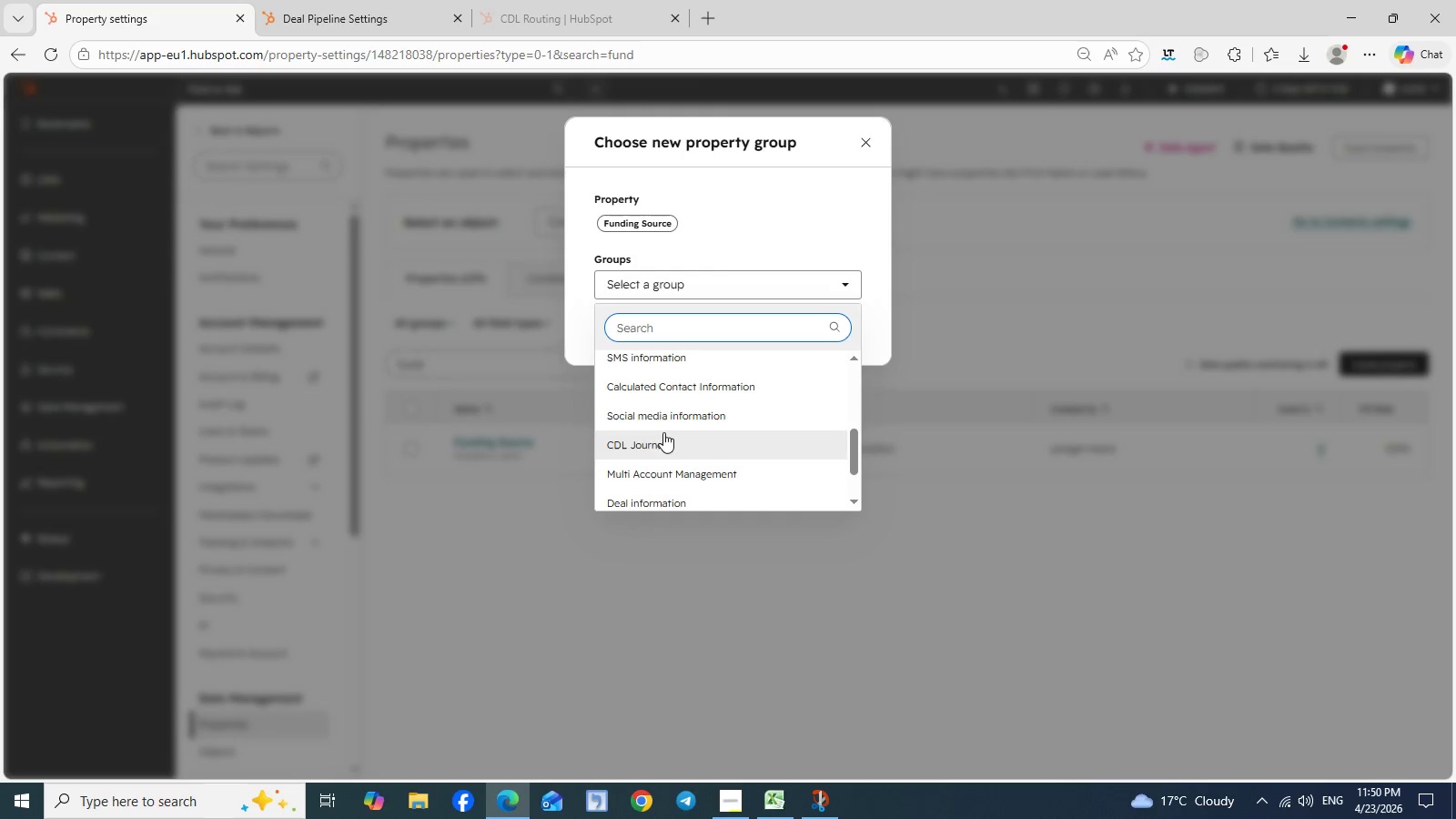 
left_click([652, 447])
 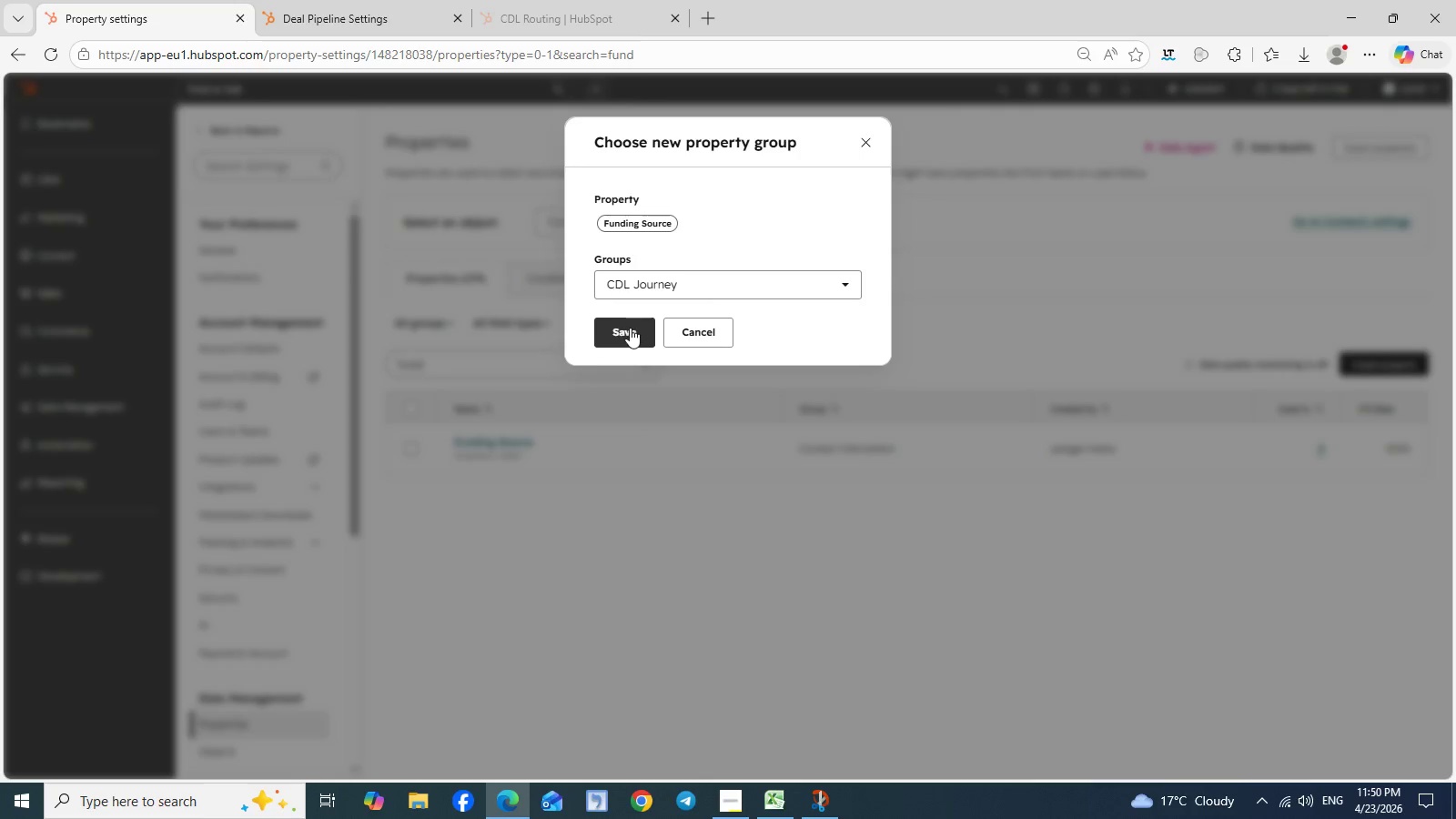 
left_click([629, 328])
 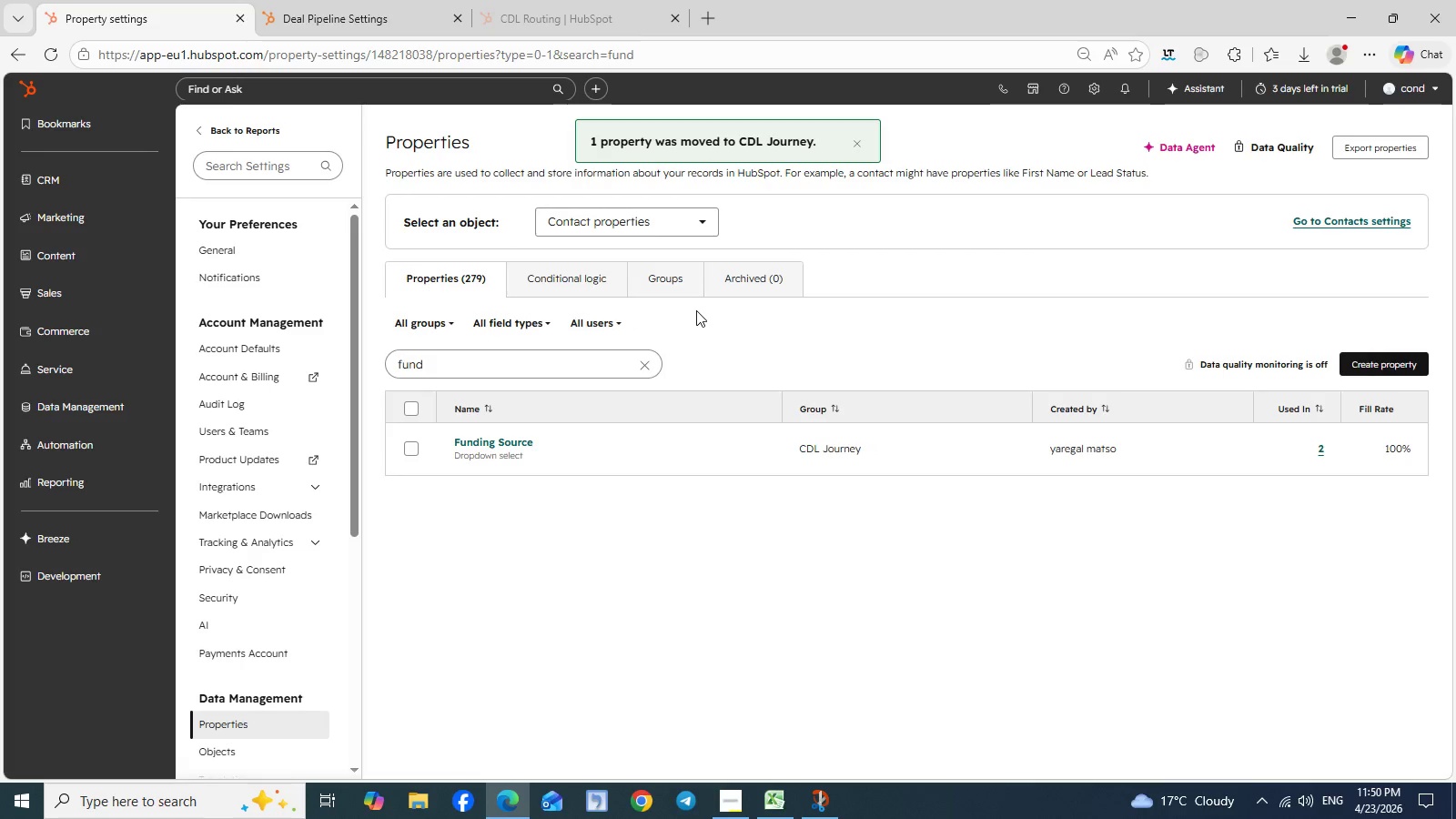 
left_click([676, 282])
 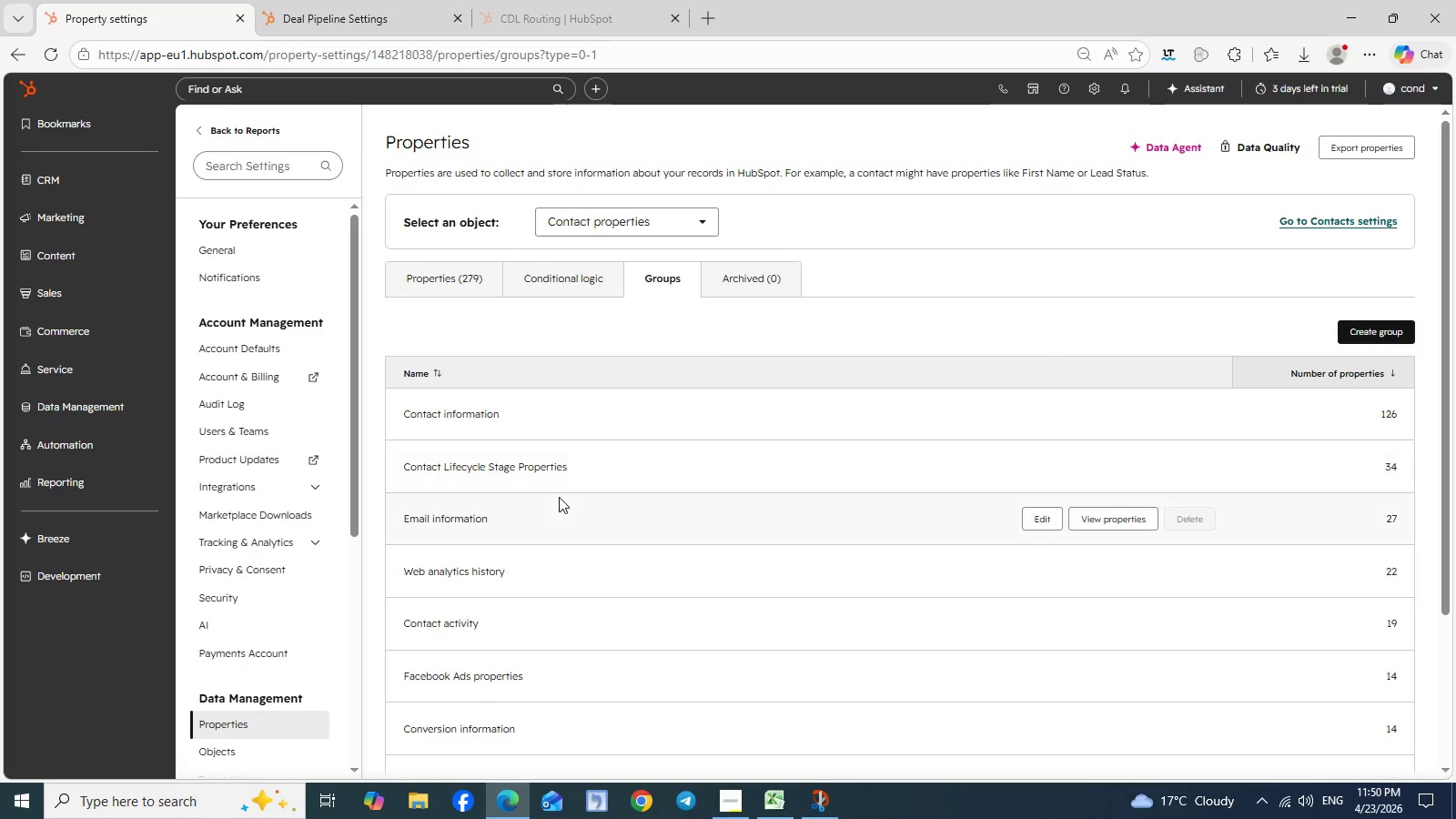 
scroll: coordinate [541, 587], scroll_direction: down, amount: 3.0
 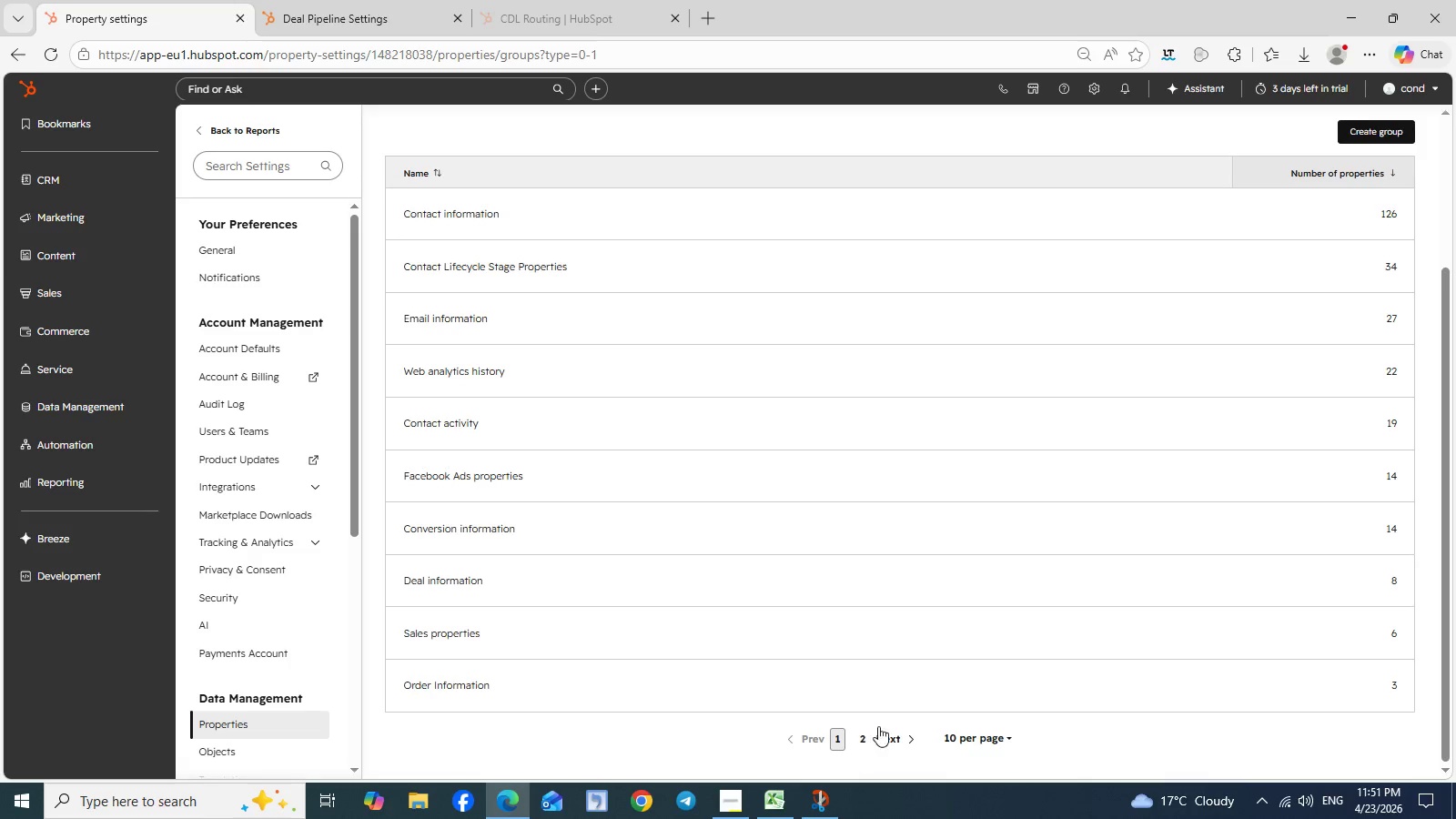 
left_click([863, 743])
 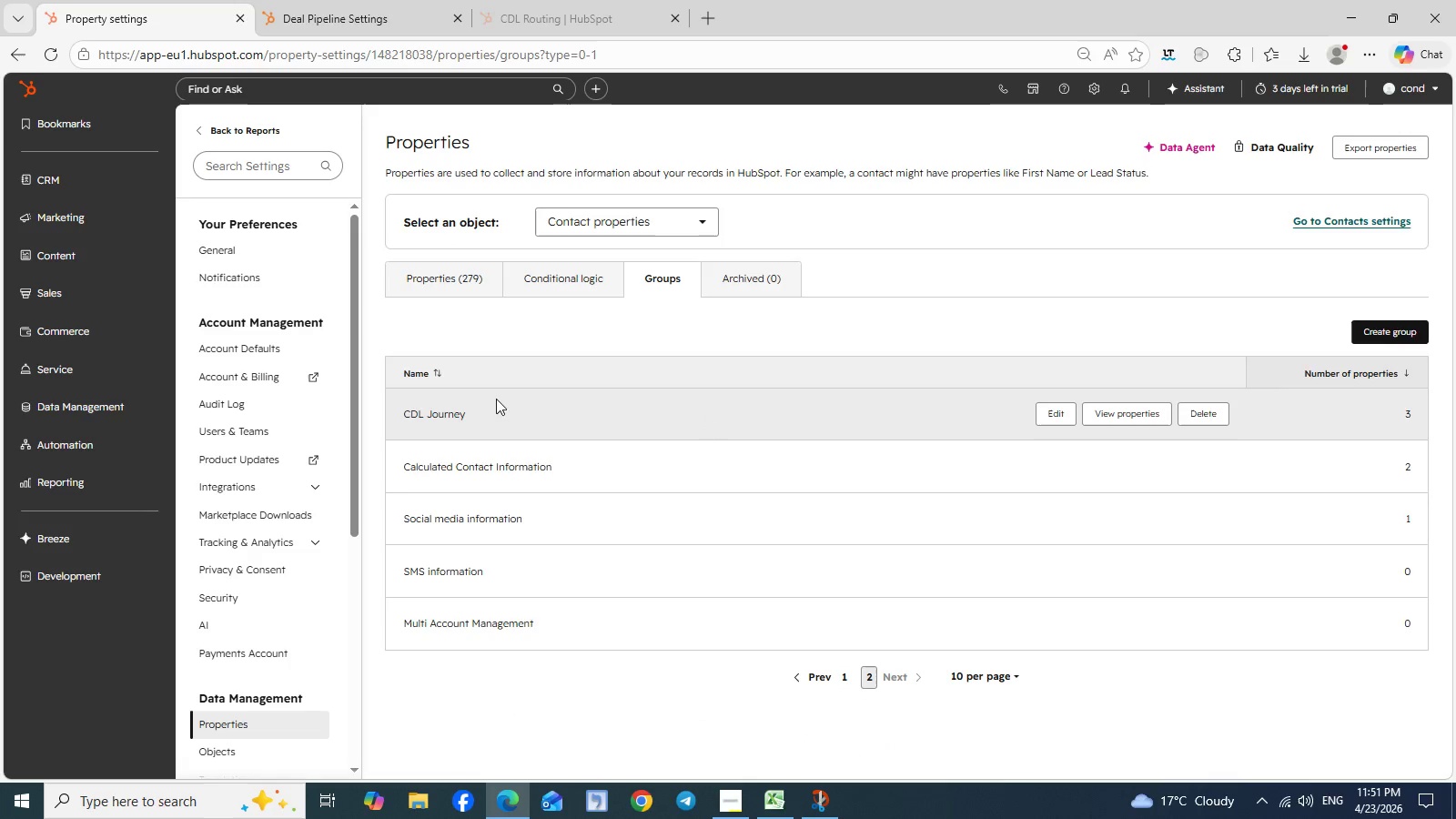 
wait(5.14)
 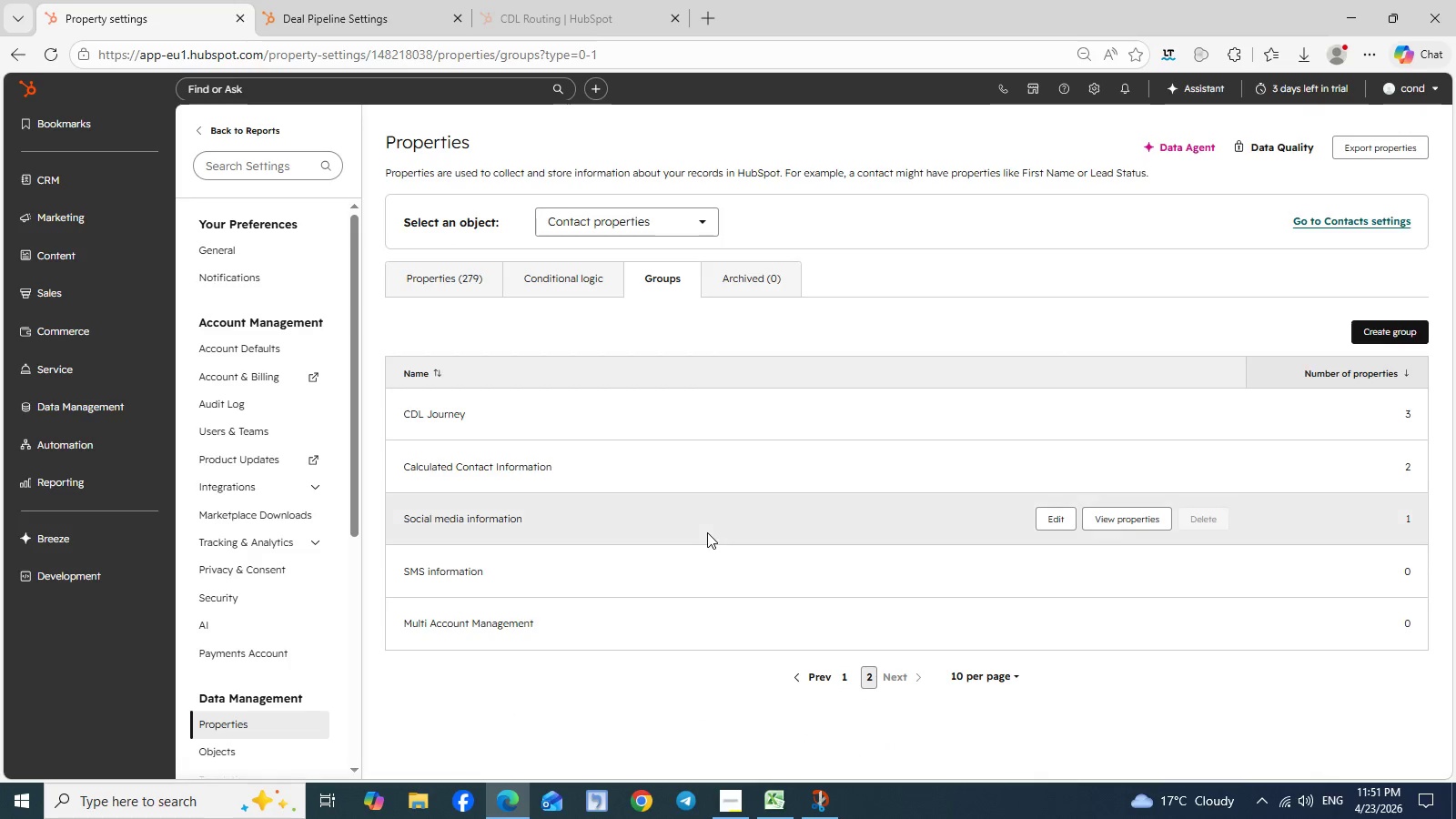 
left_click([441, 411])
 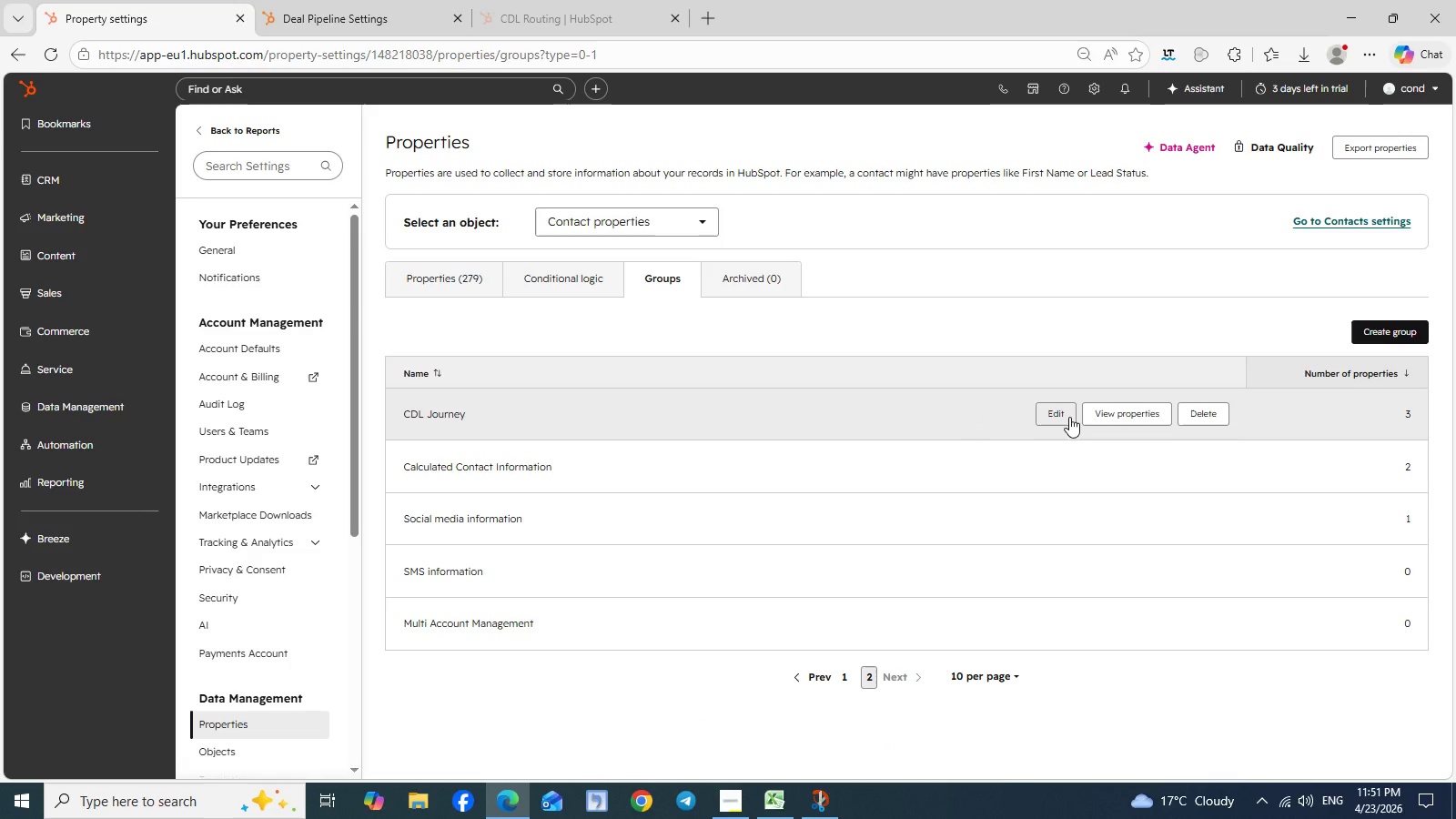 
left_click([1110, 415])